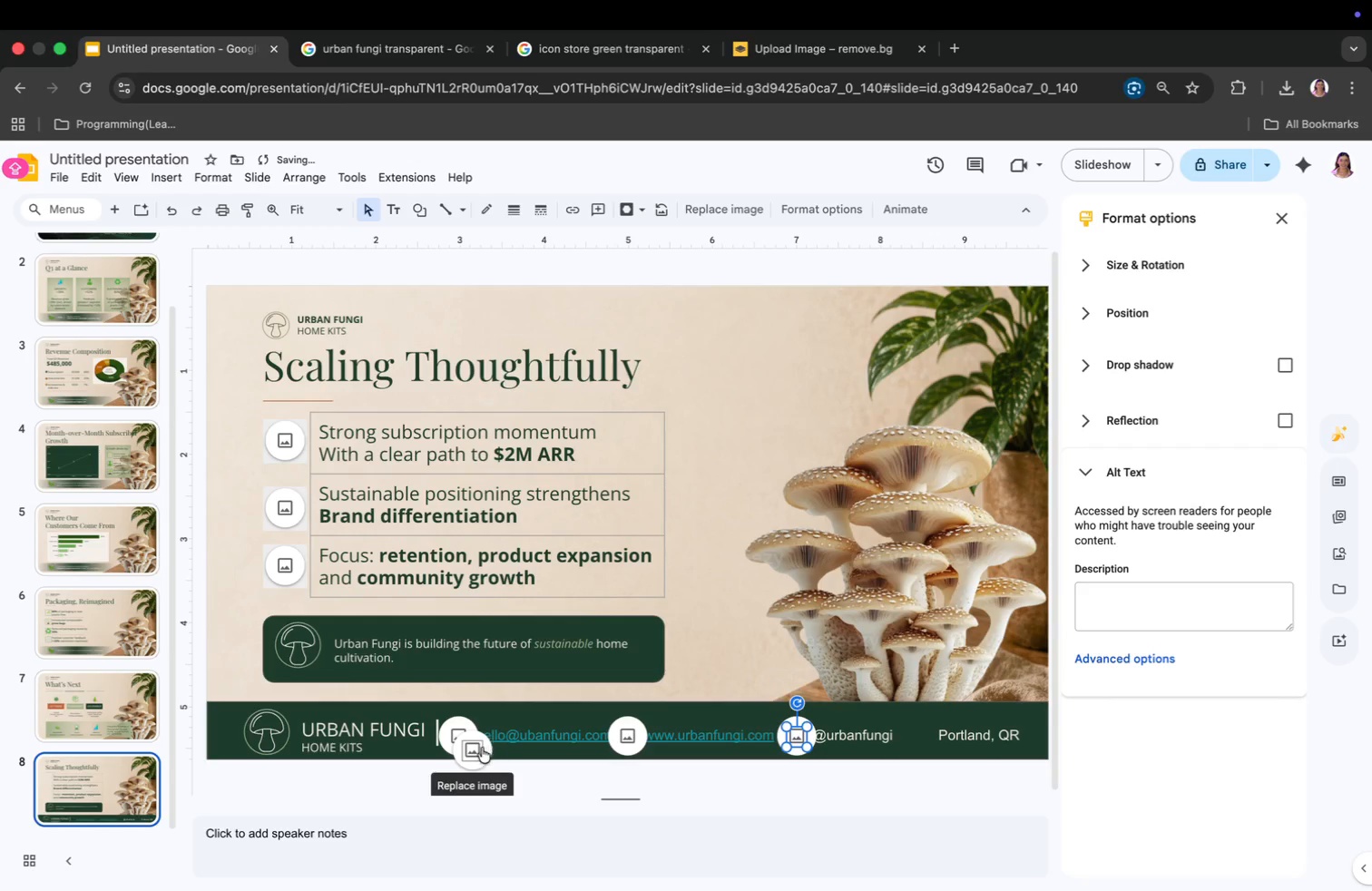 
left_click_drag(start_coordinate=[471, 749], to_coordinate=[921, 736])
 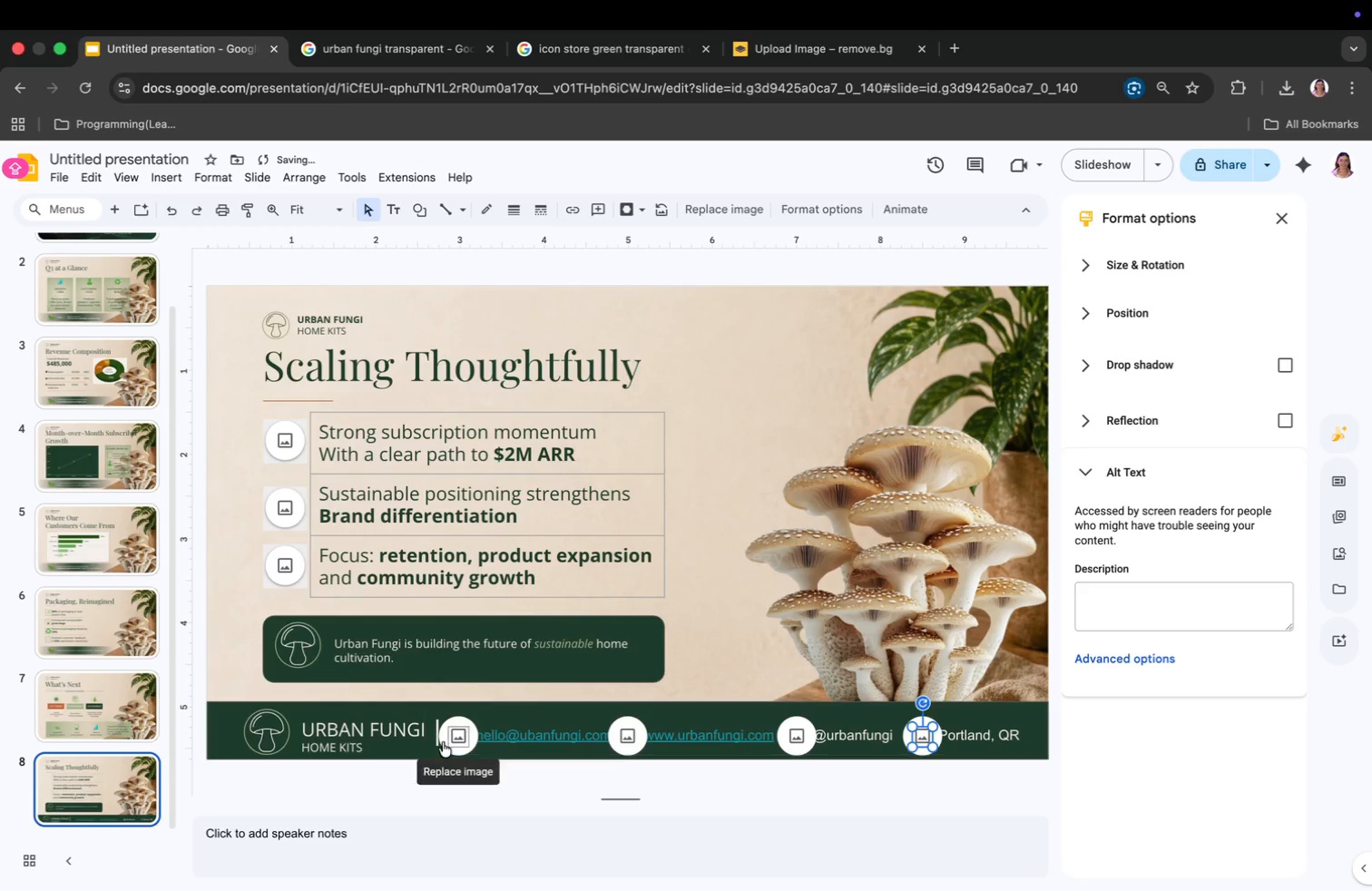 
left_click([450, 734])
 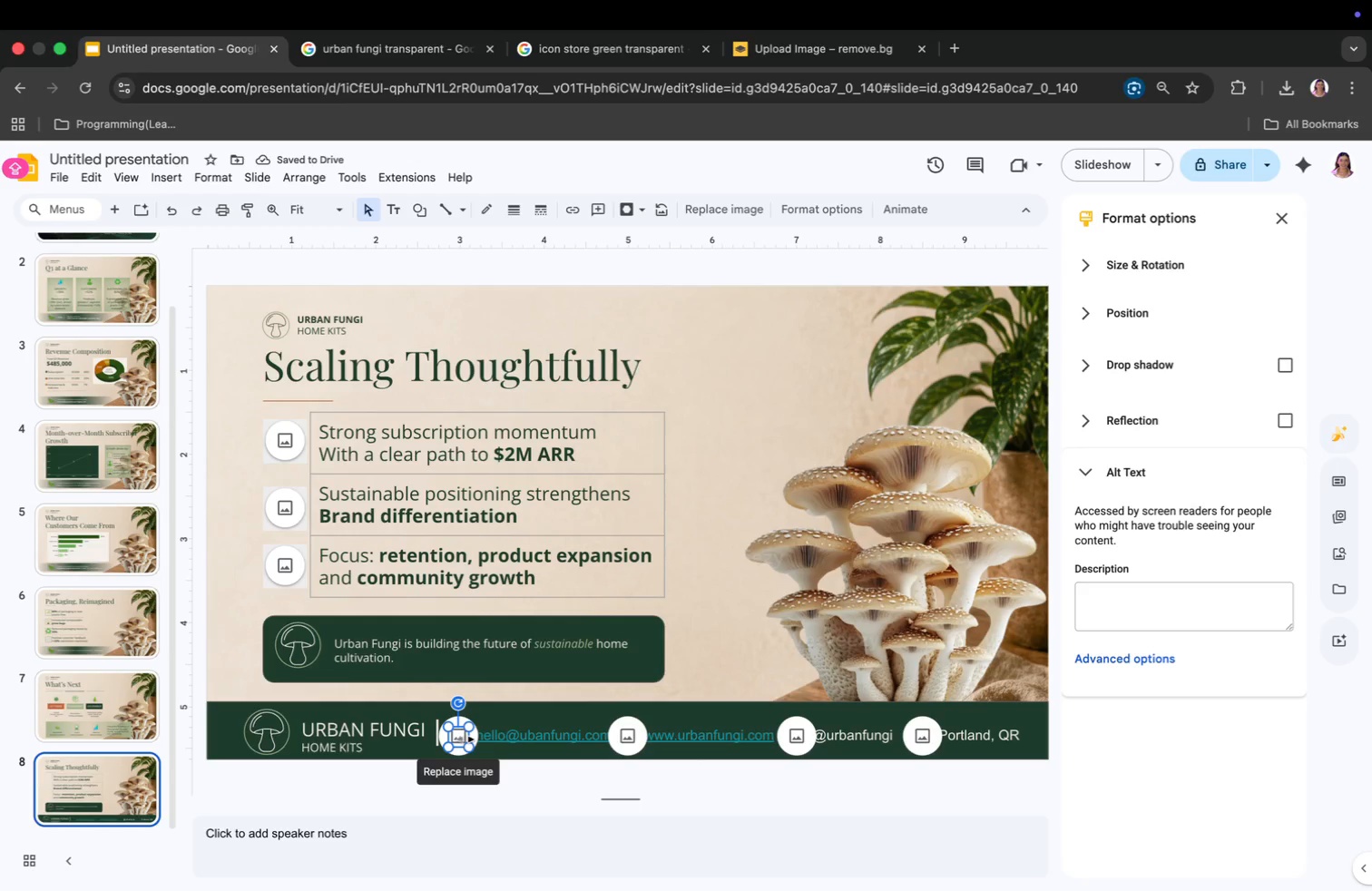 
left_click([454, 736])
 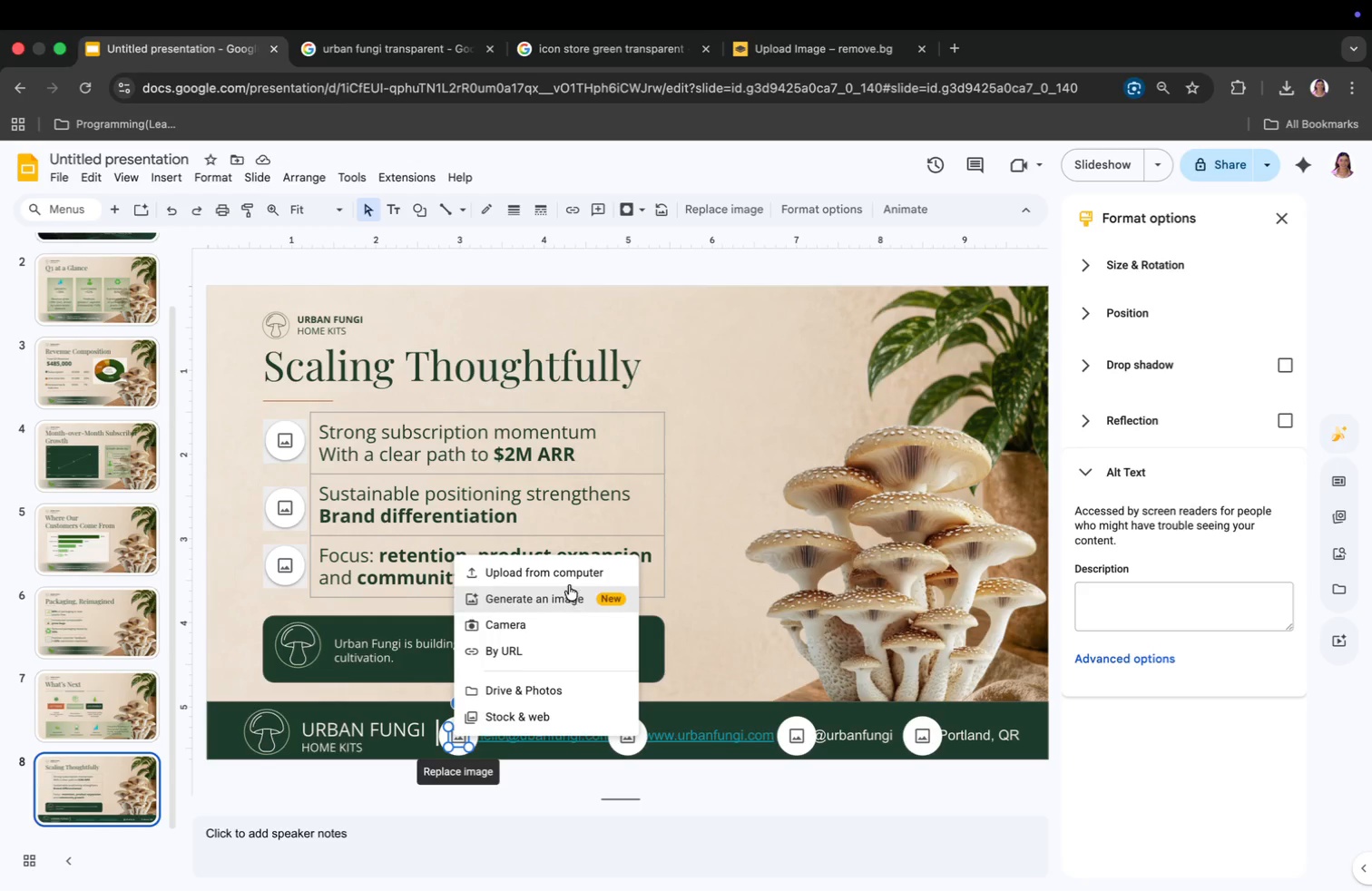 
left_click([569, 571])